 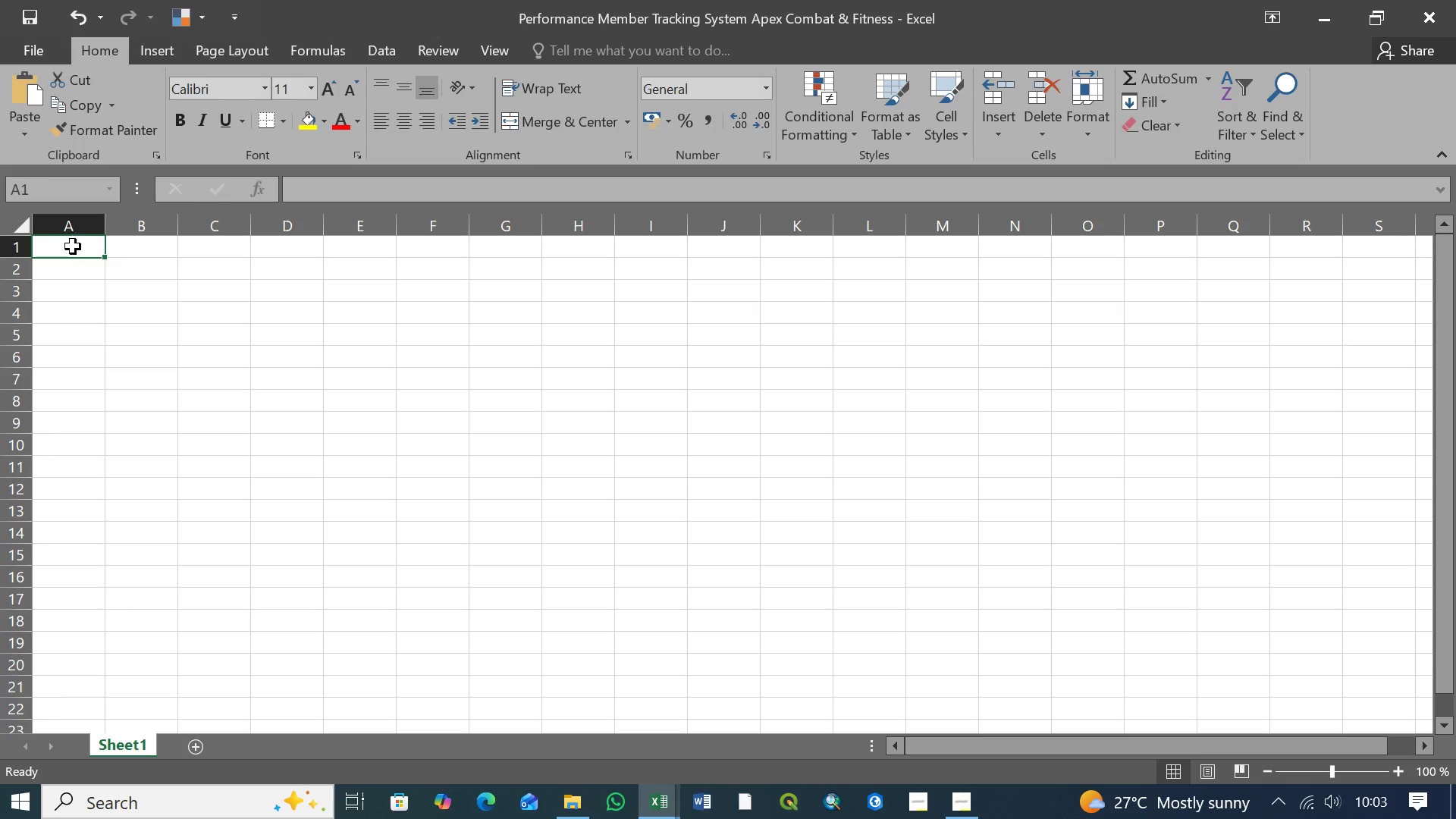 
right_click([129, 748])
 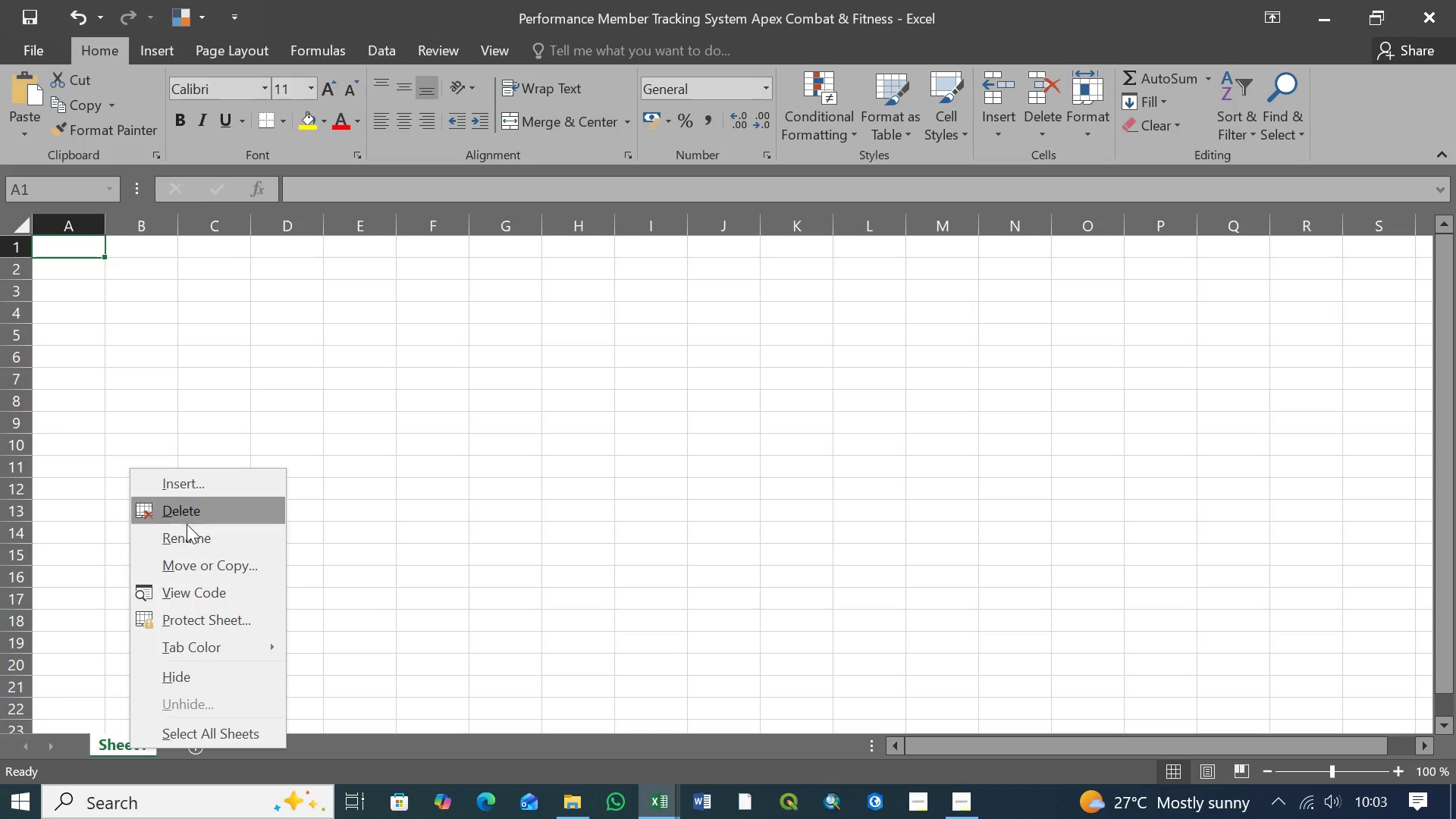 
left_click([190, 539])
 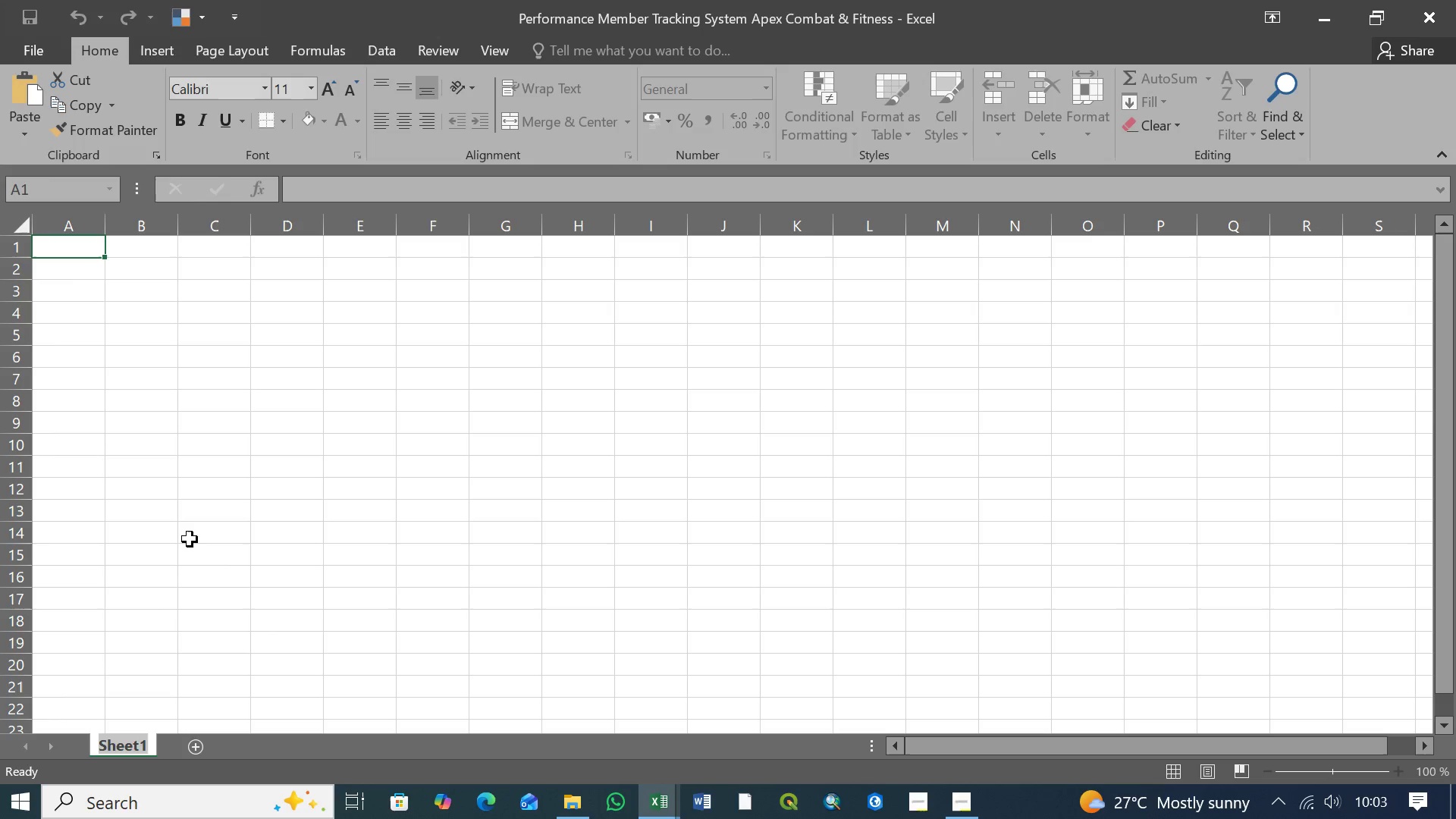 
wait(6.91)
 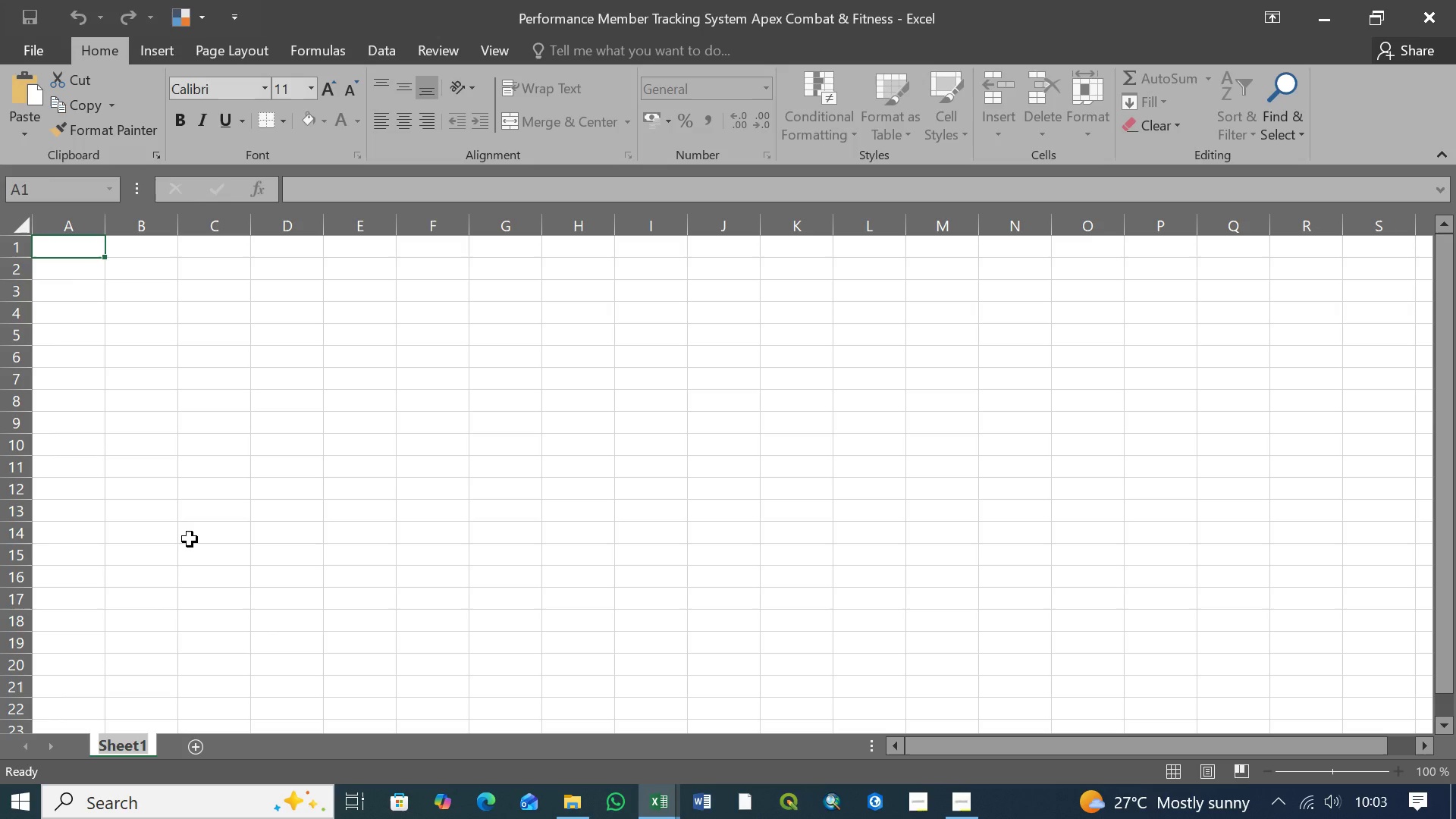 
type(Workoutb)
key(Backspace)
type(Log)
 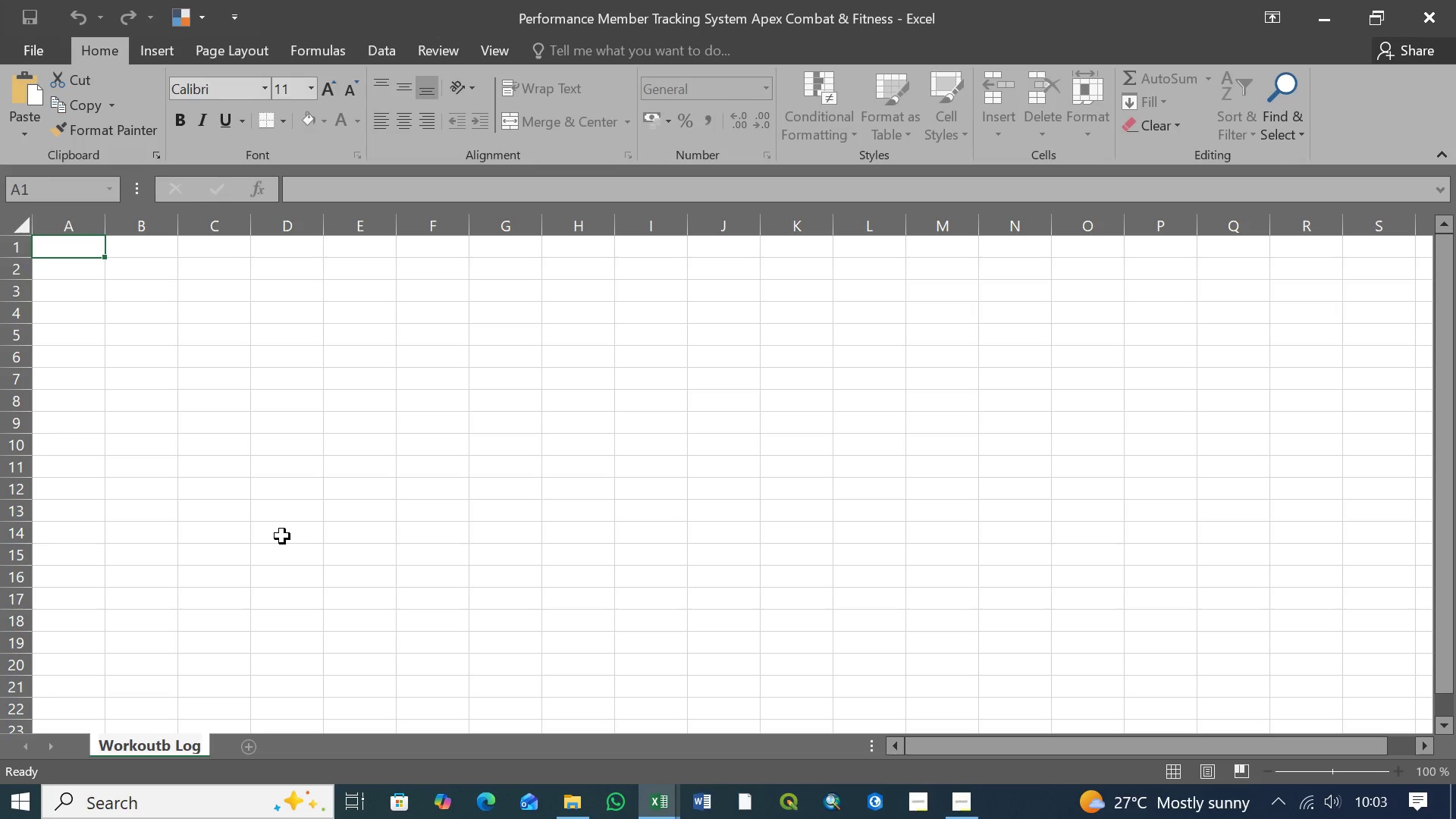 
hold_key(key=Space, duration=1.73)
 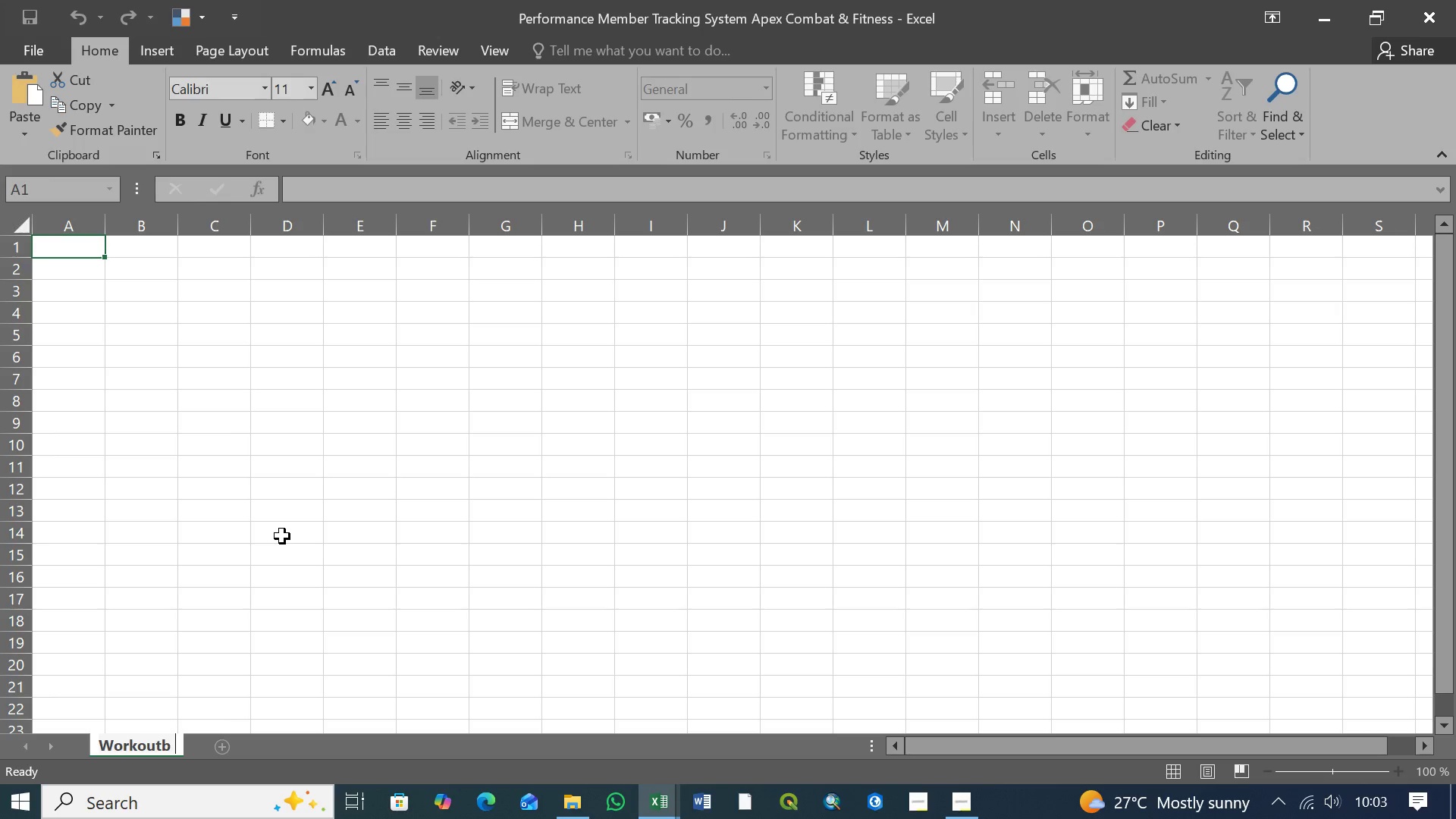 
key(Enter)
 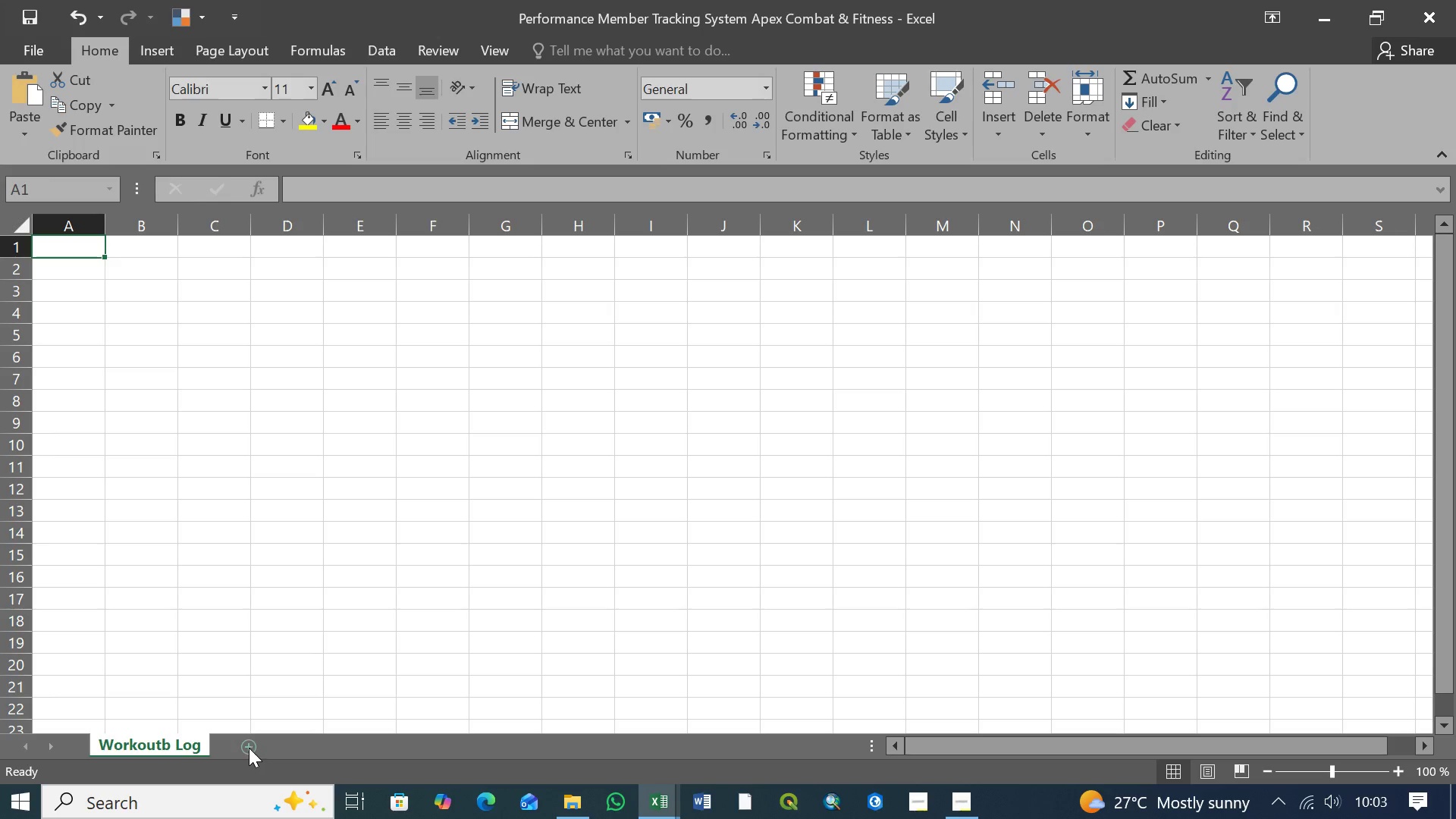 
left_click([247, 745])
 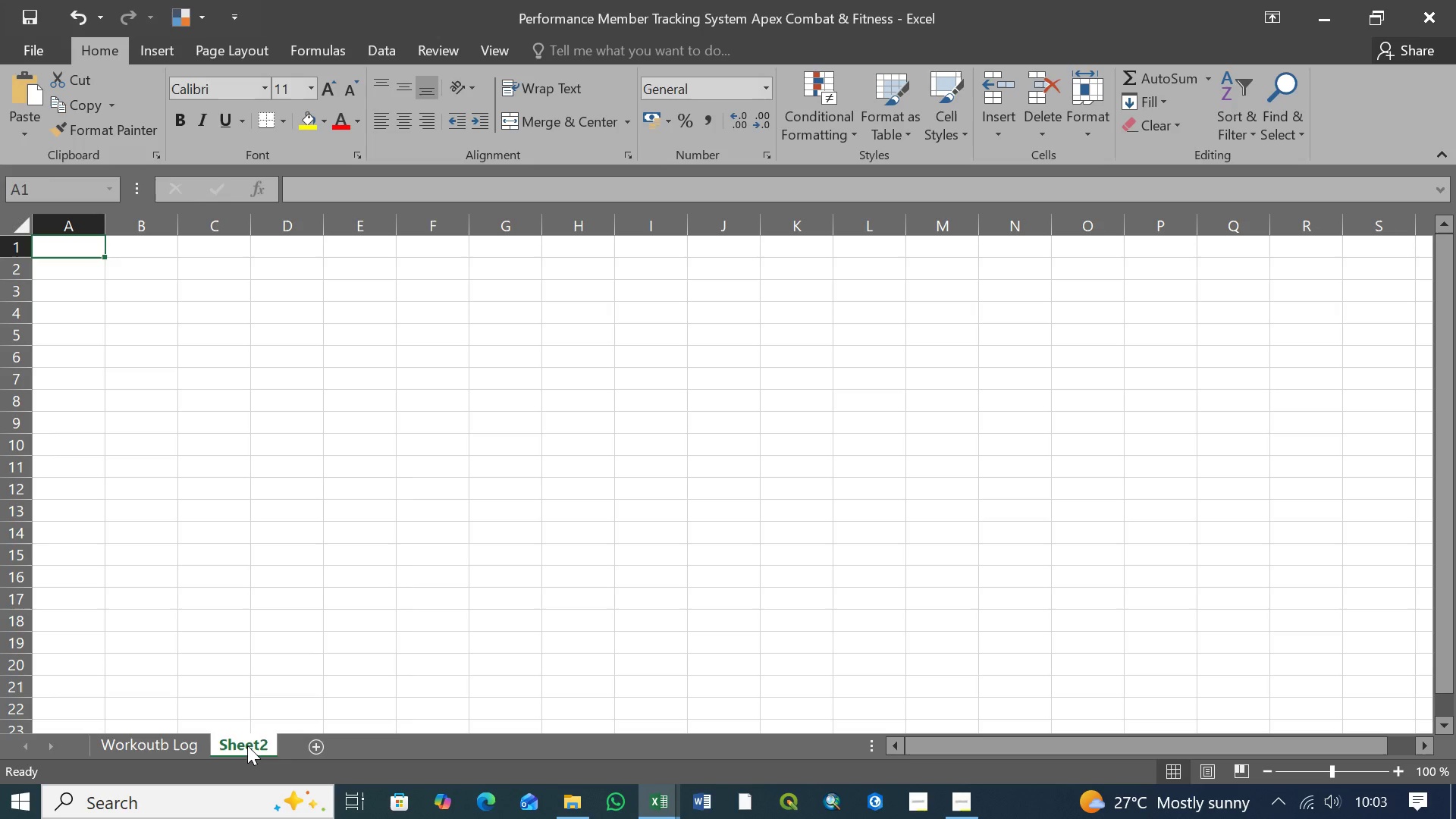 
right_click([247, 745])
 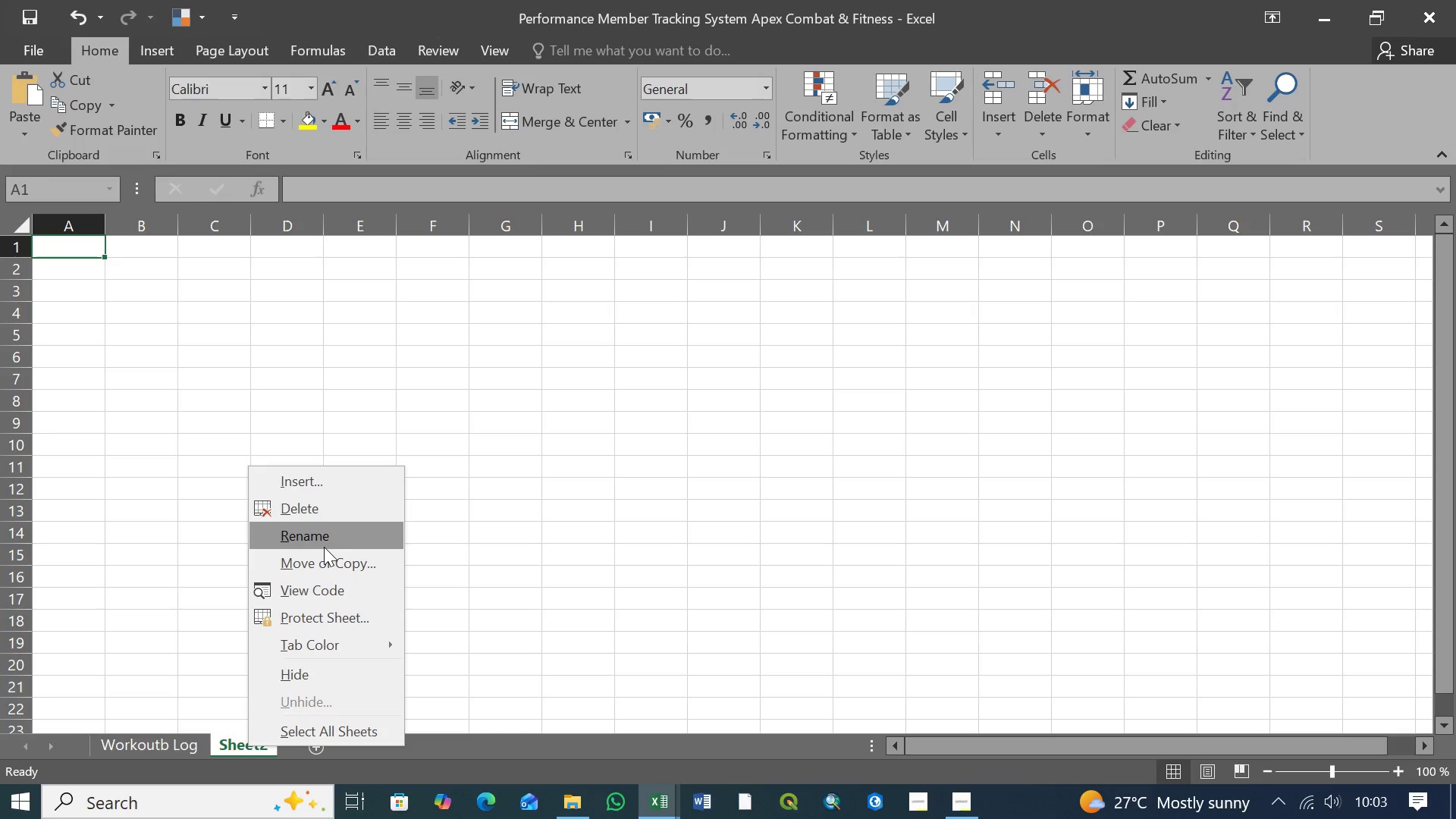 
left_click([324, 547])
 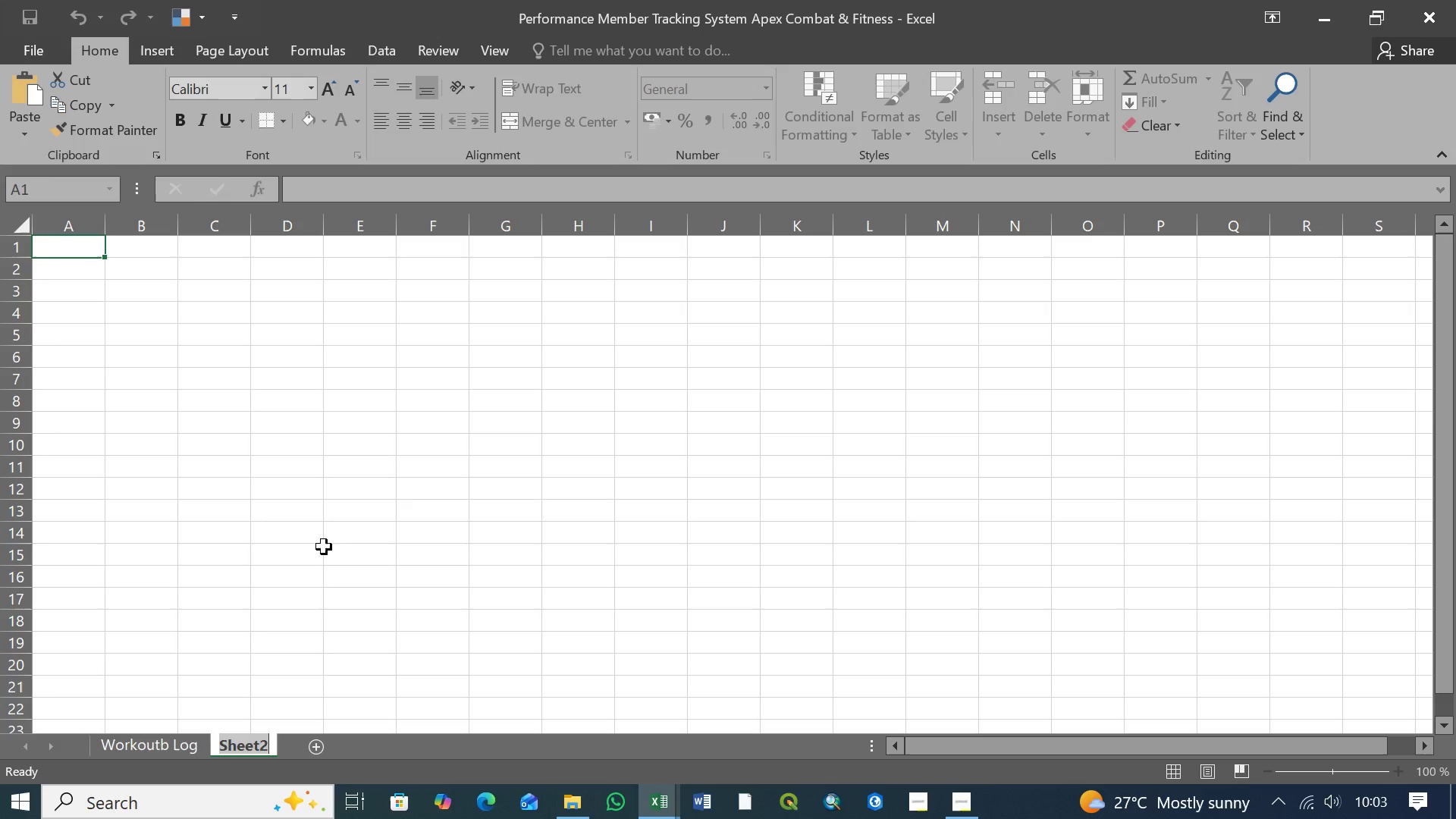 
type(Nutrition Log)
 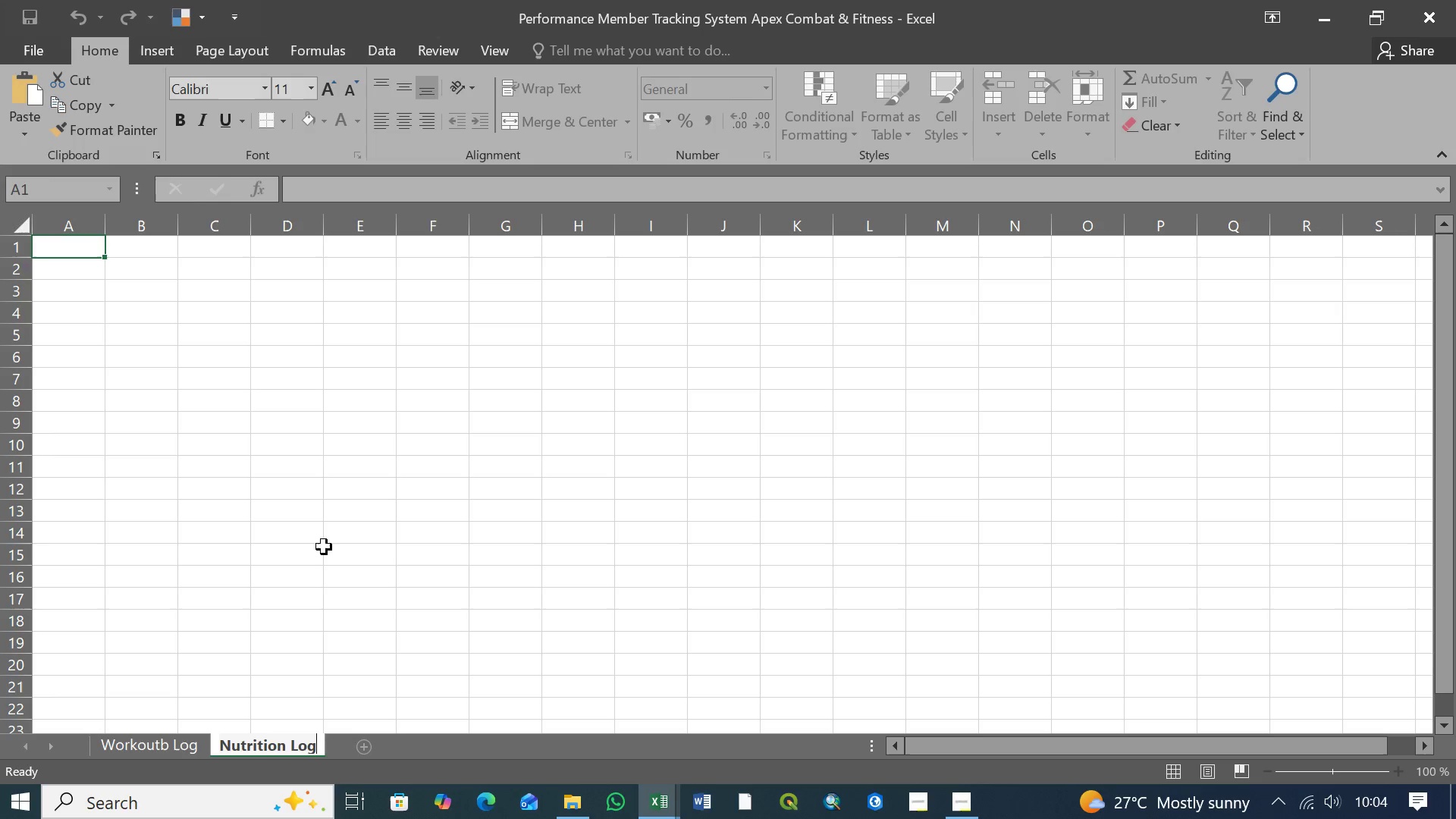 
key(Enter)
 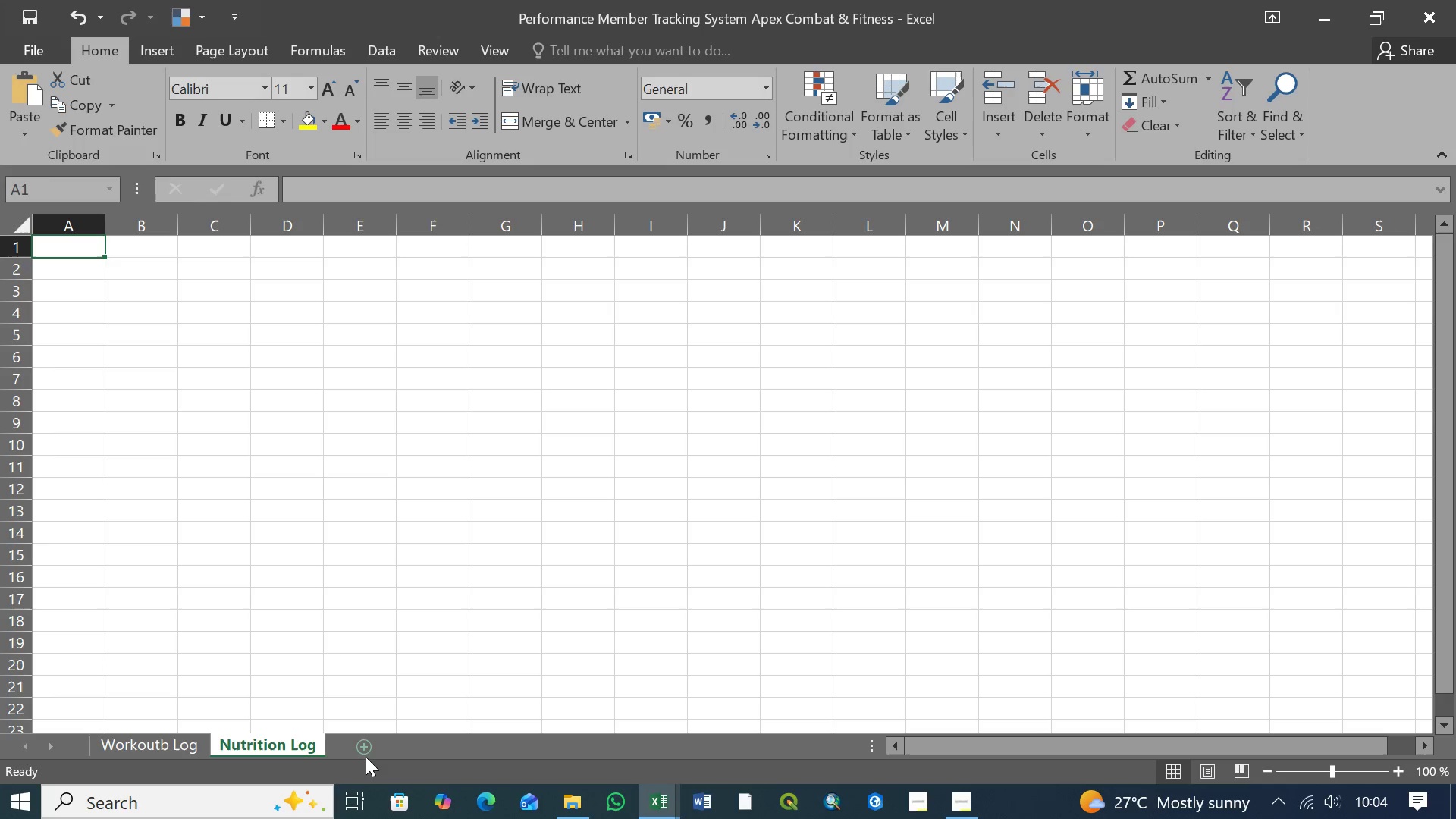 
left_click([366, 750])
 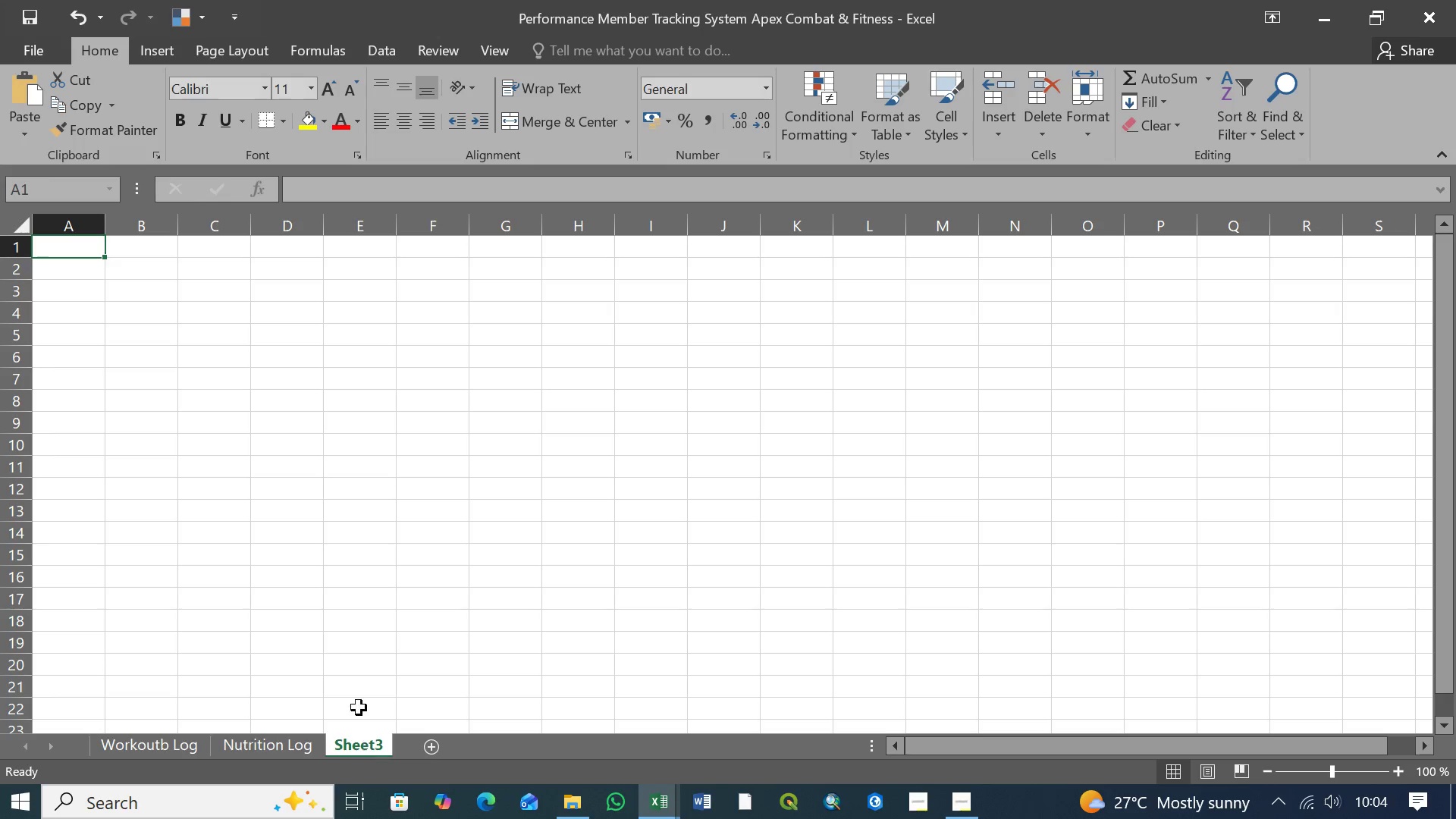 
type(Progress)
 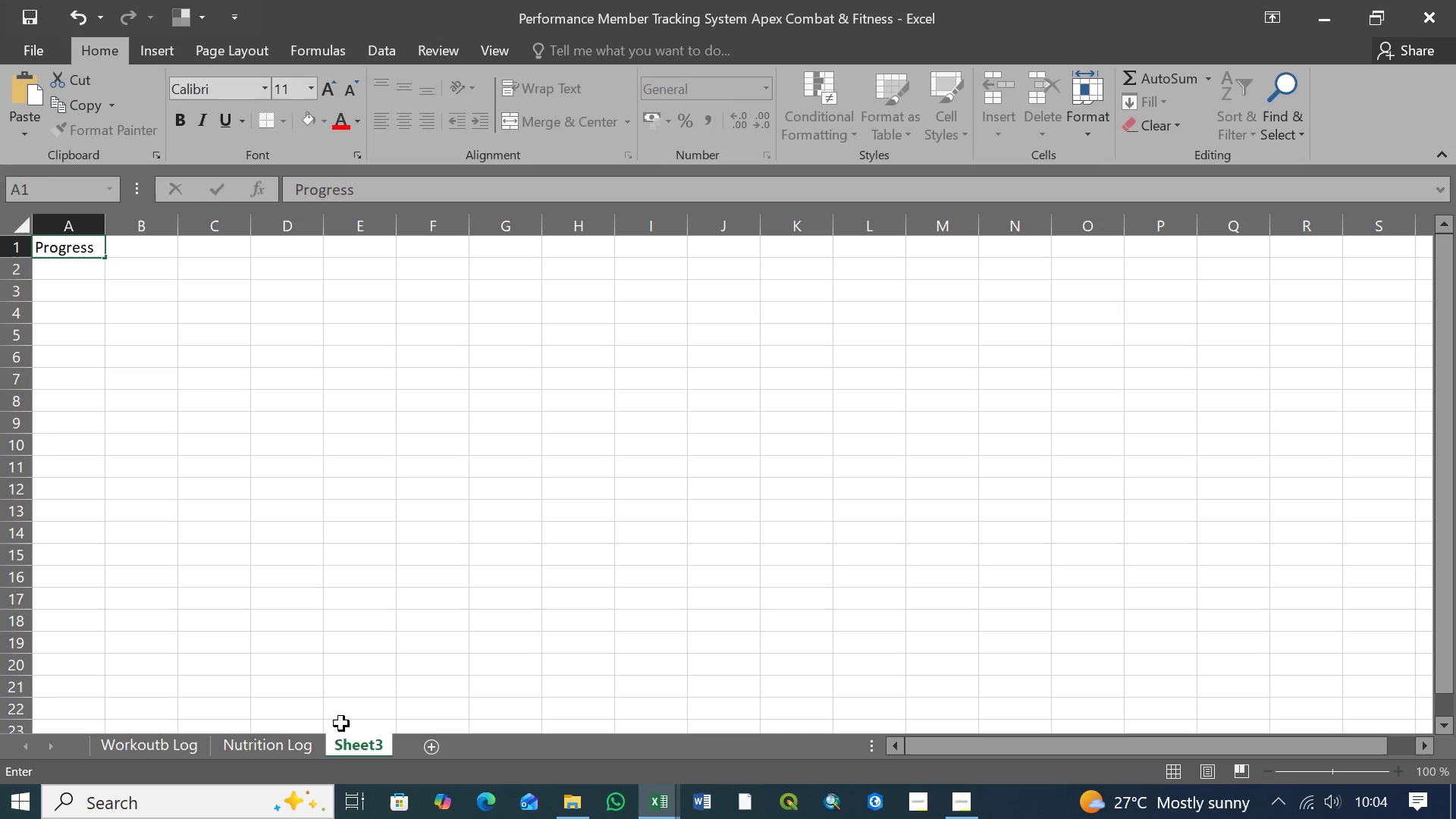 
right_click([366, 748])
 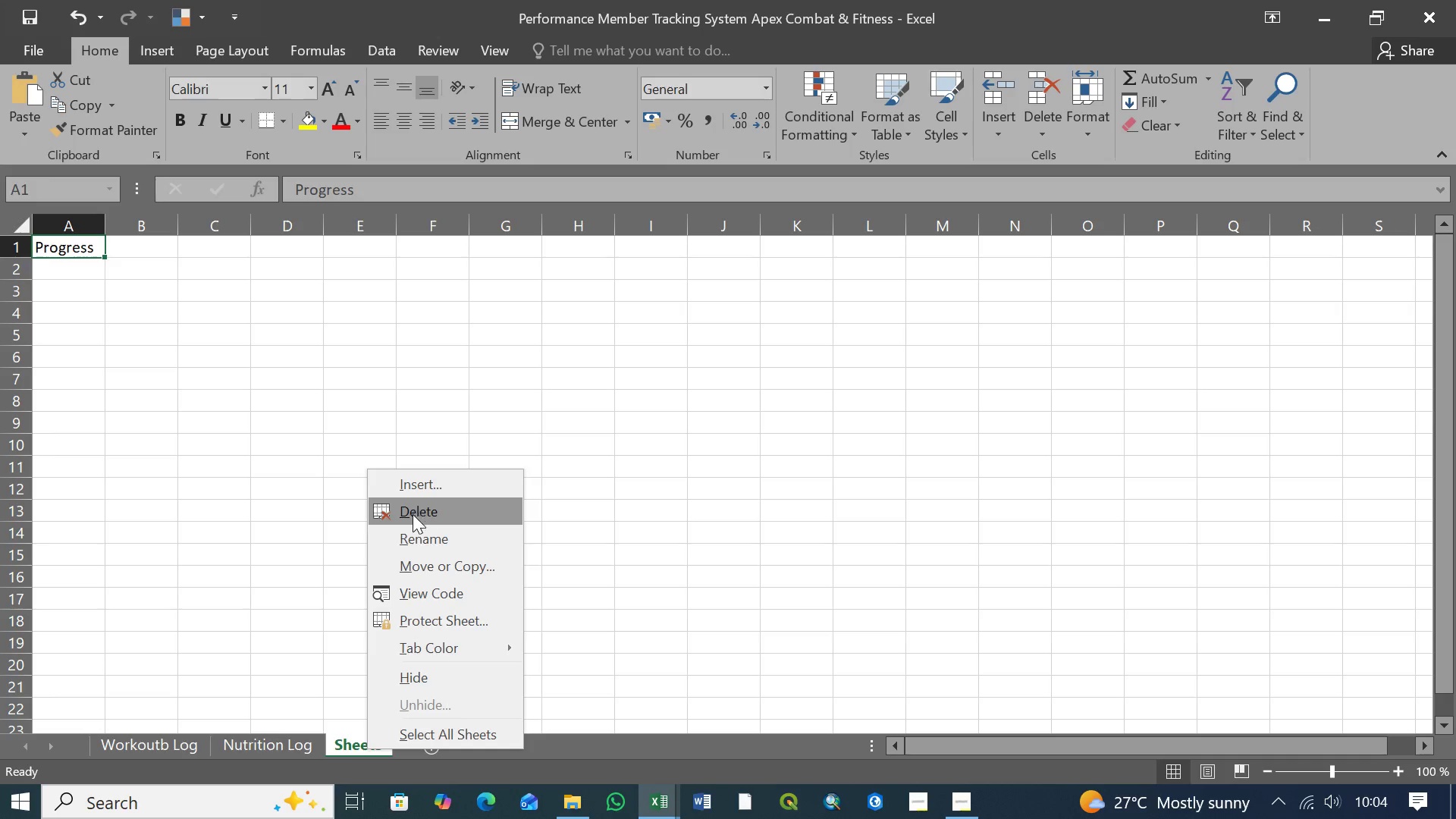 
left_click([422, 535])
 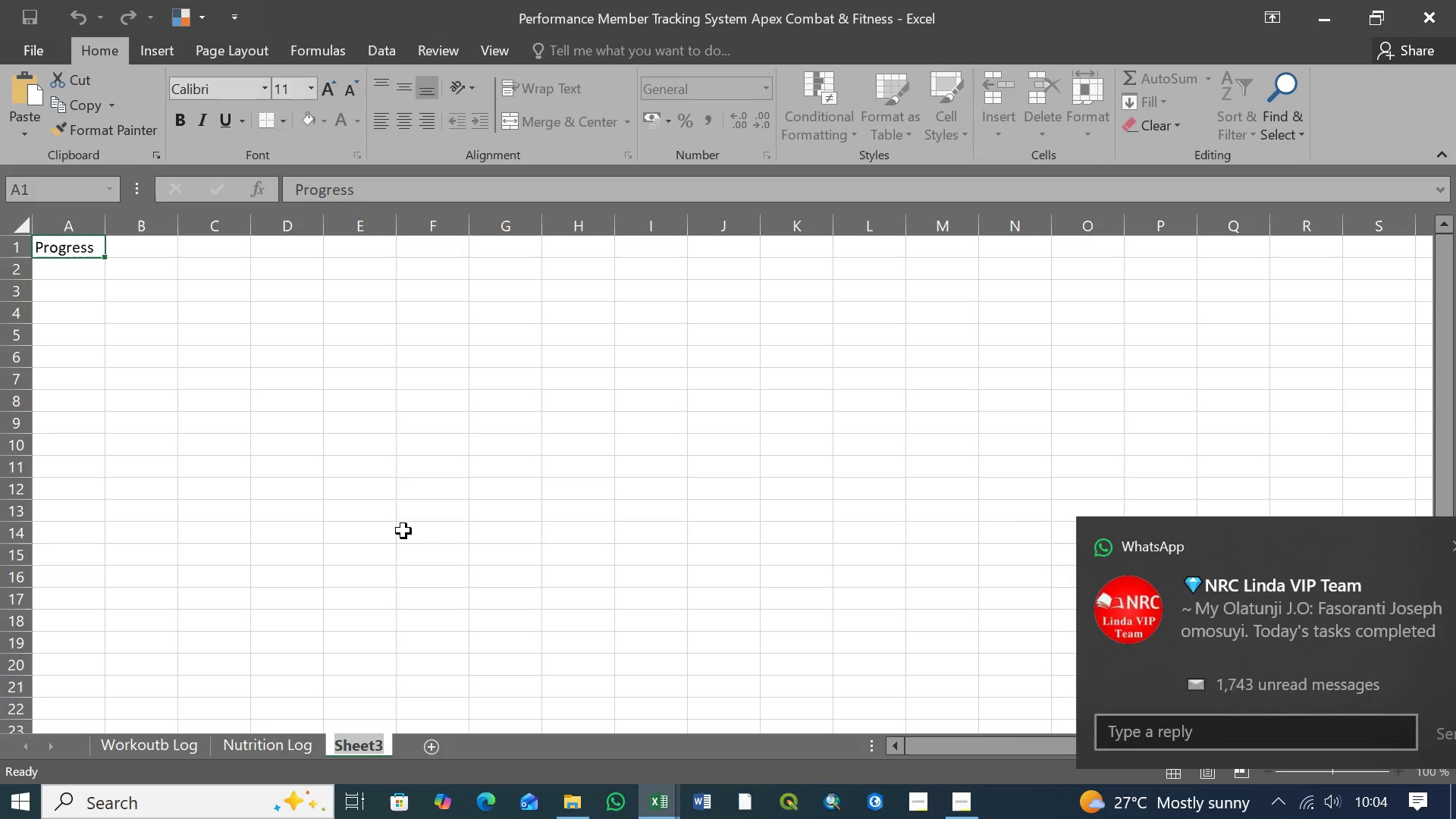 
type(Progress Log)
 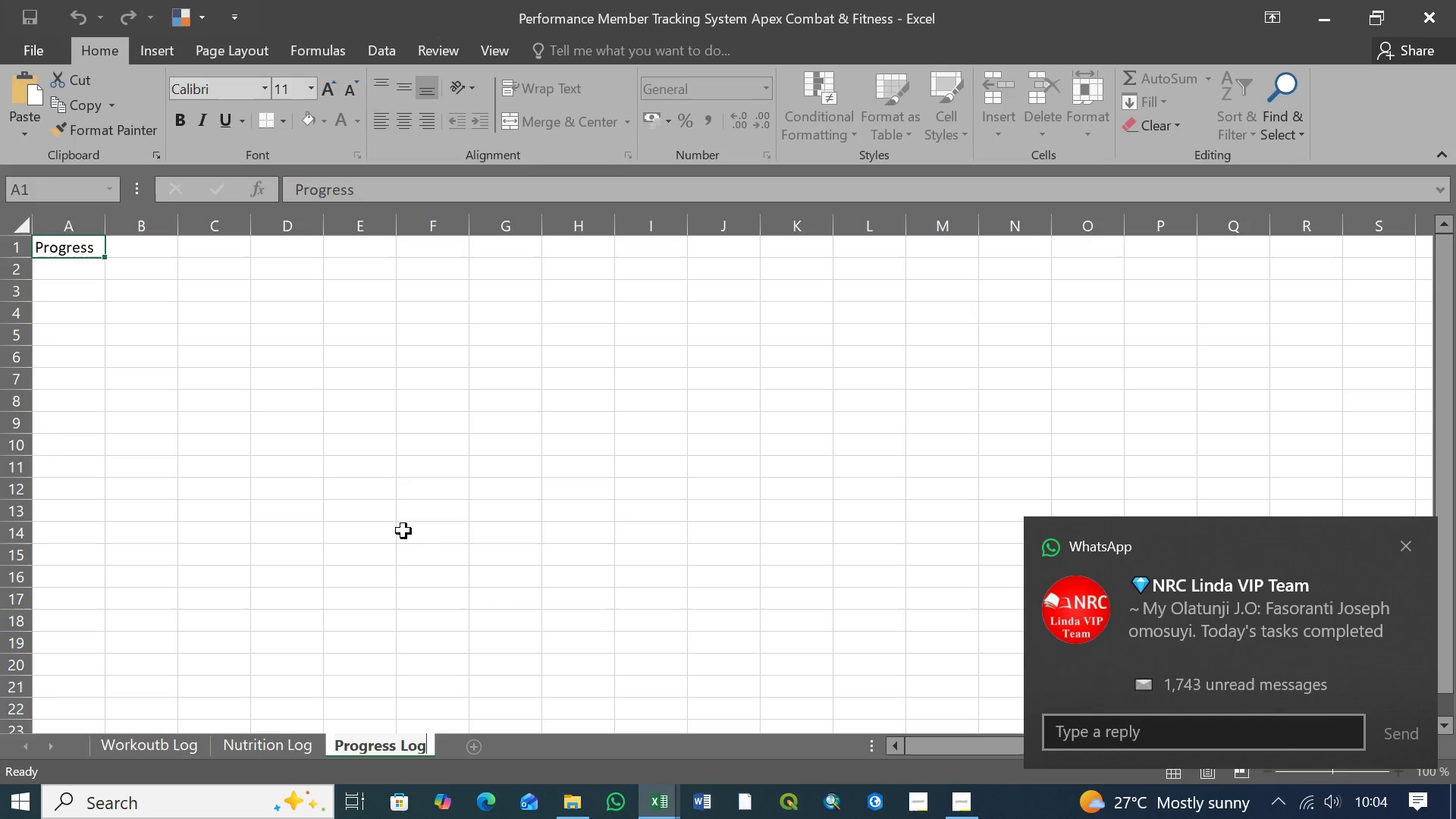 
key(Enter)
 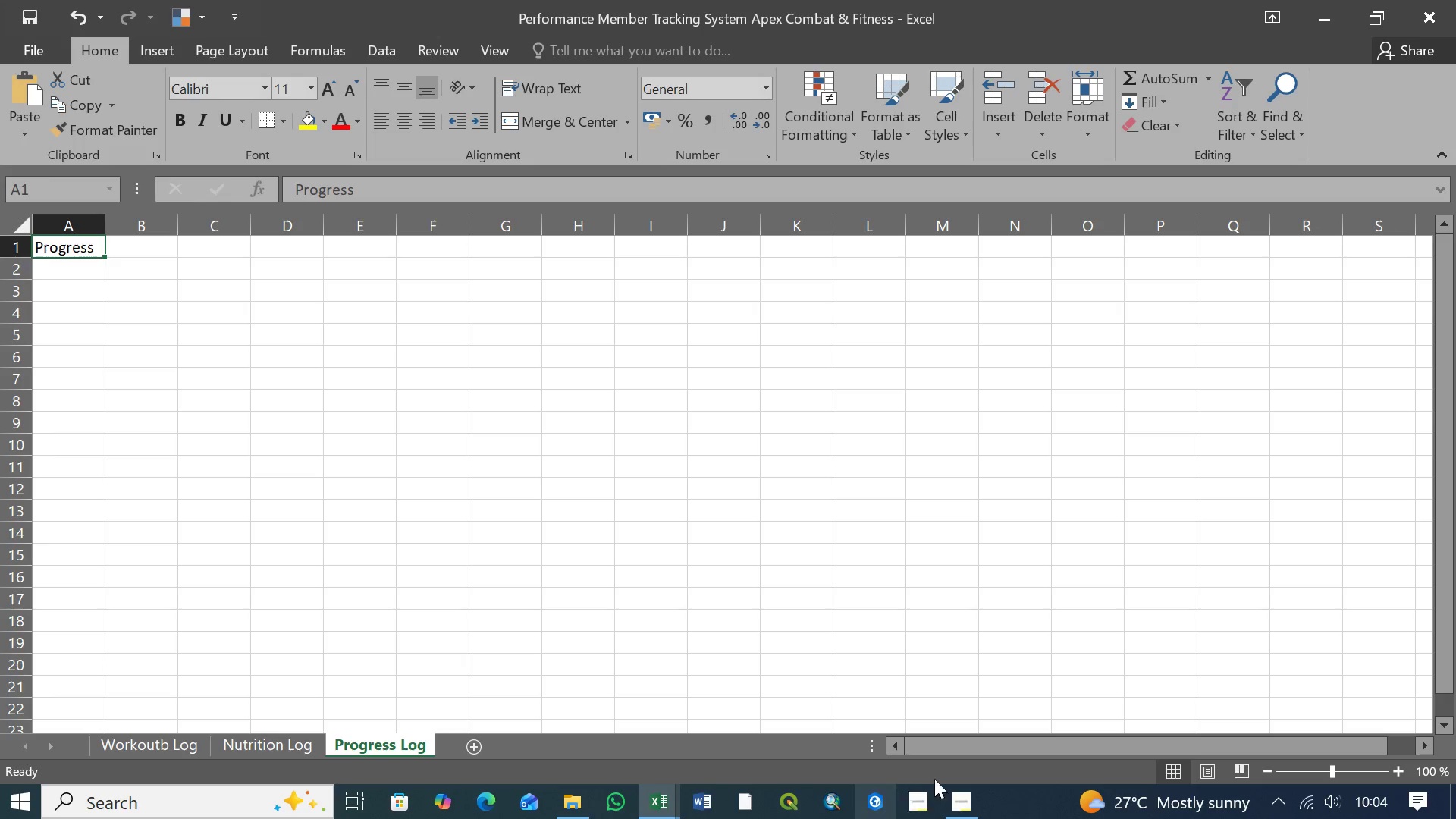 
left_click([962, 803])